 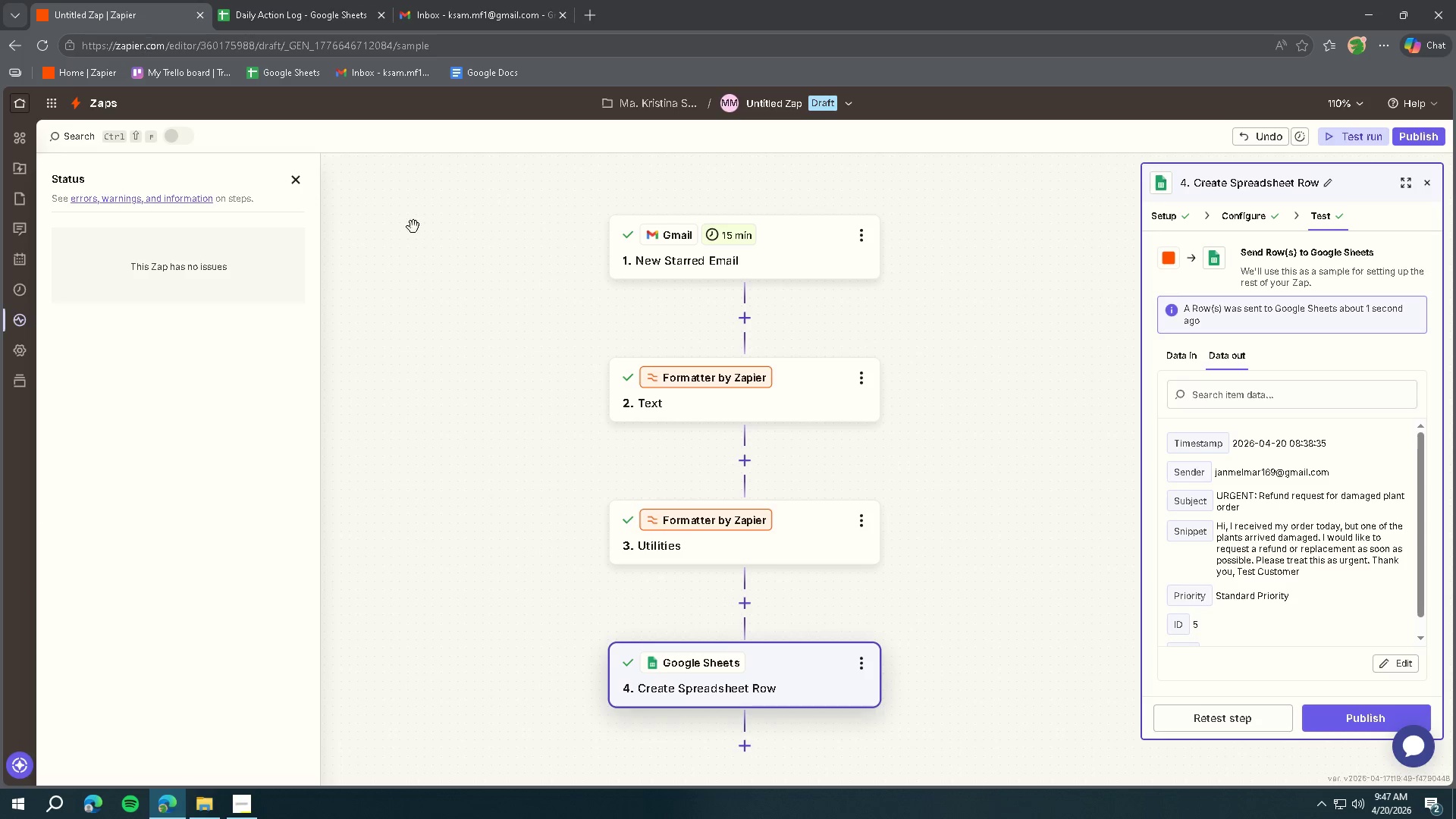 
left_click([790, 539])
 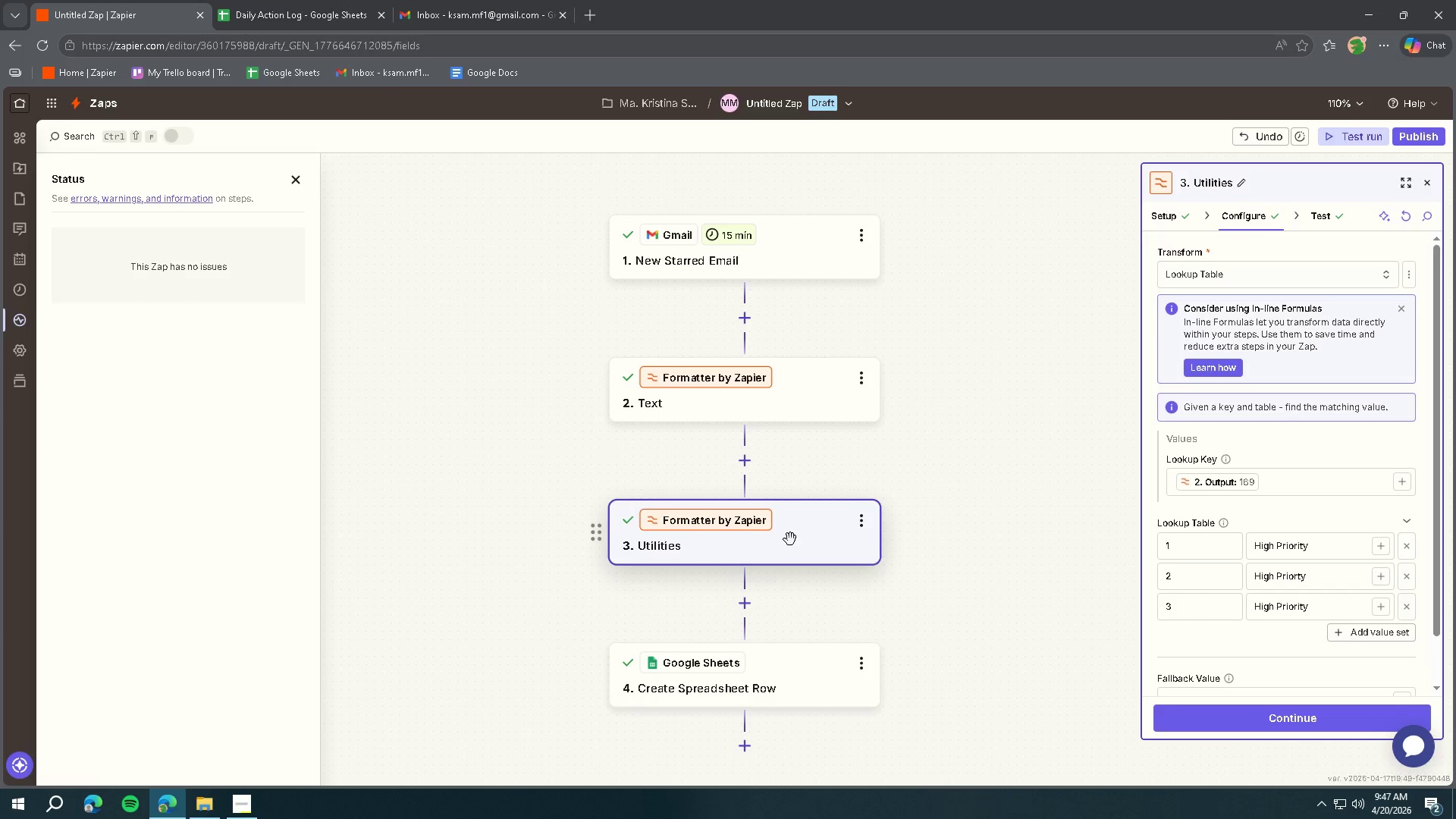 
left_click([776, 414])
 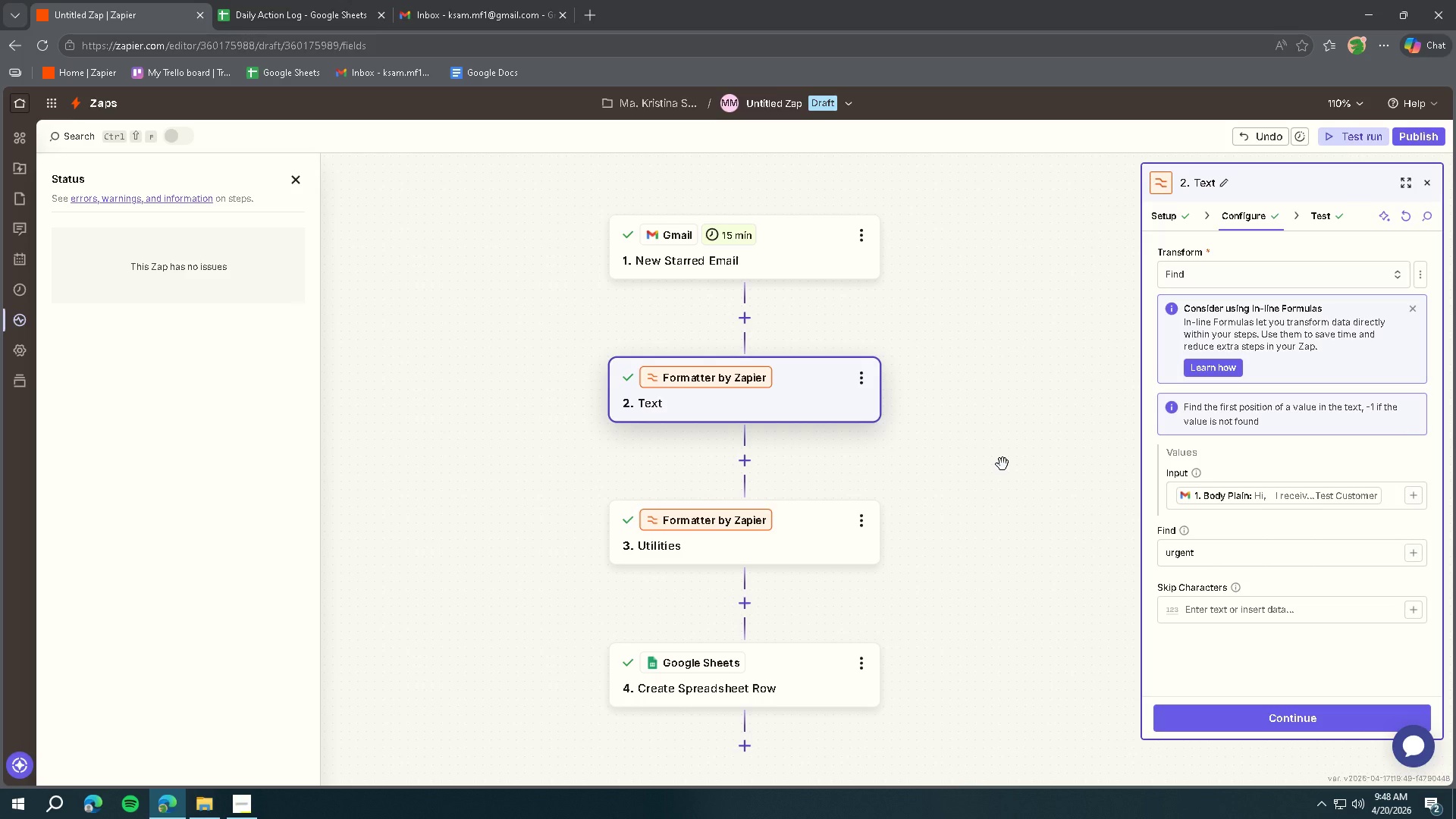 
wait(50.95)
 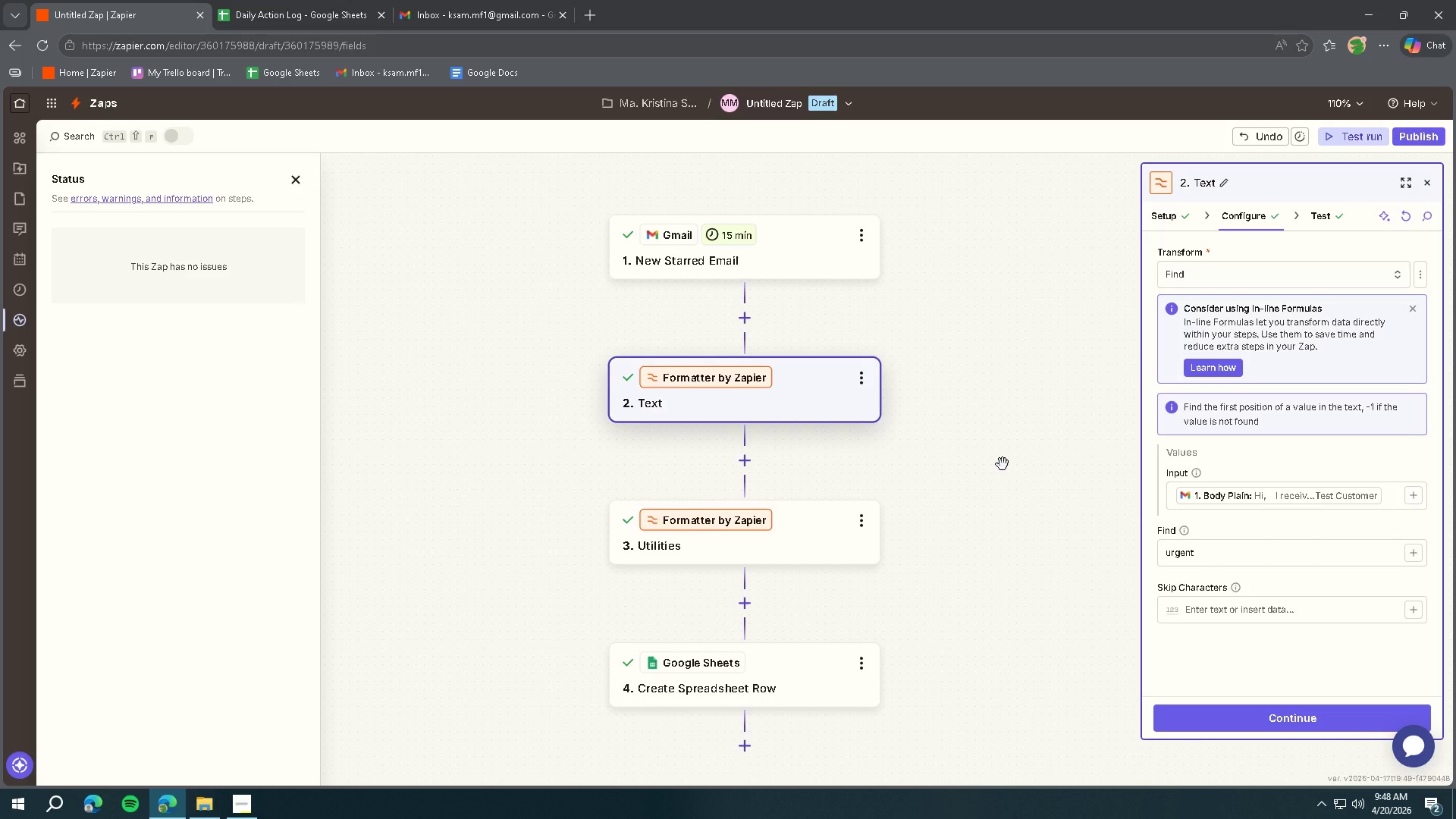 
left_click([1254, 565])
 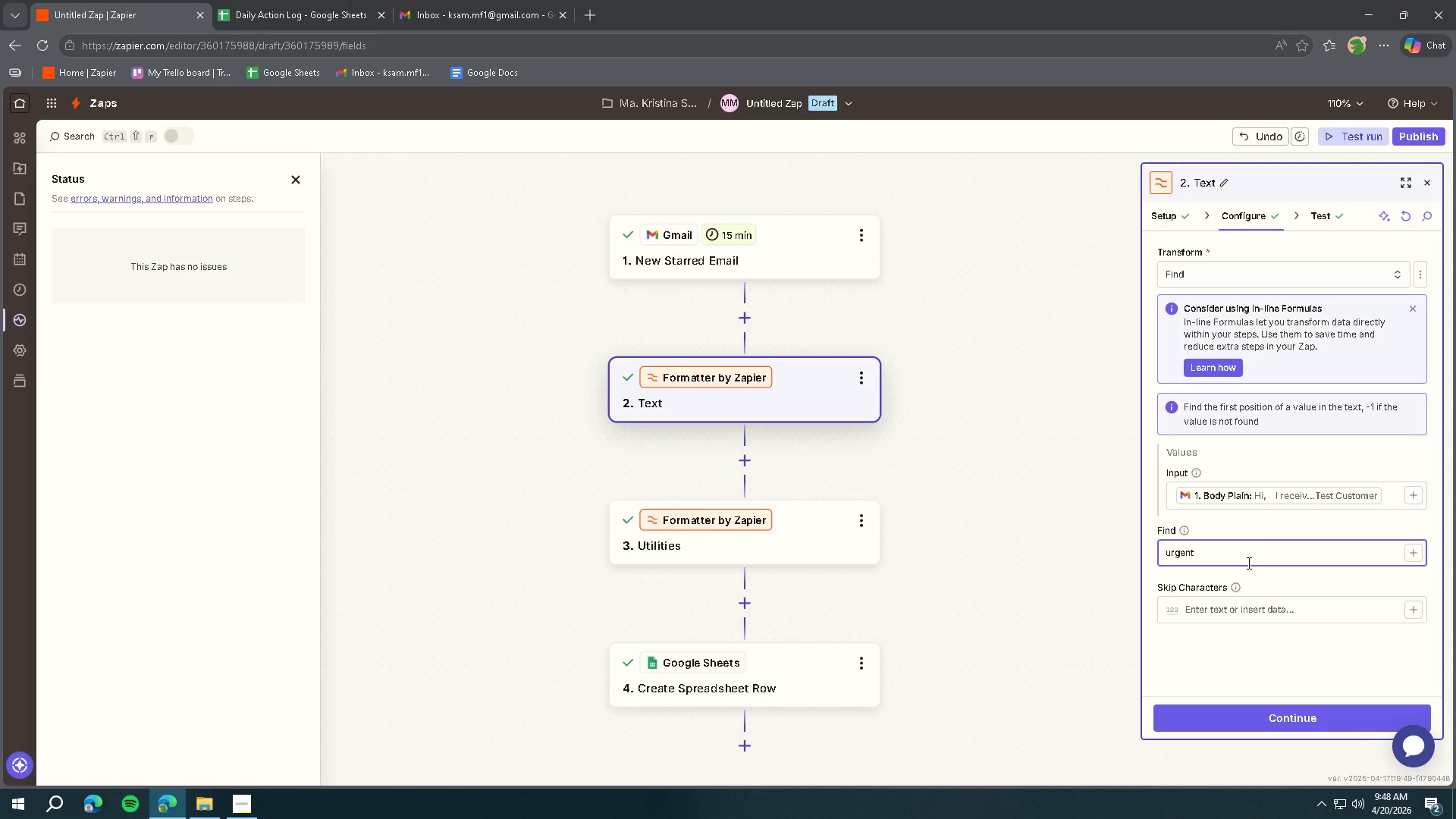 
type( refund damaged complaint)
 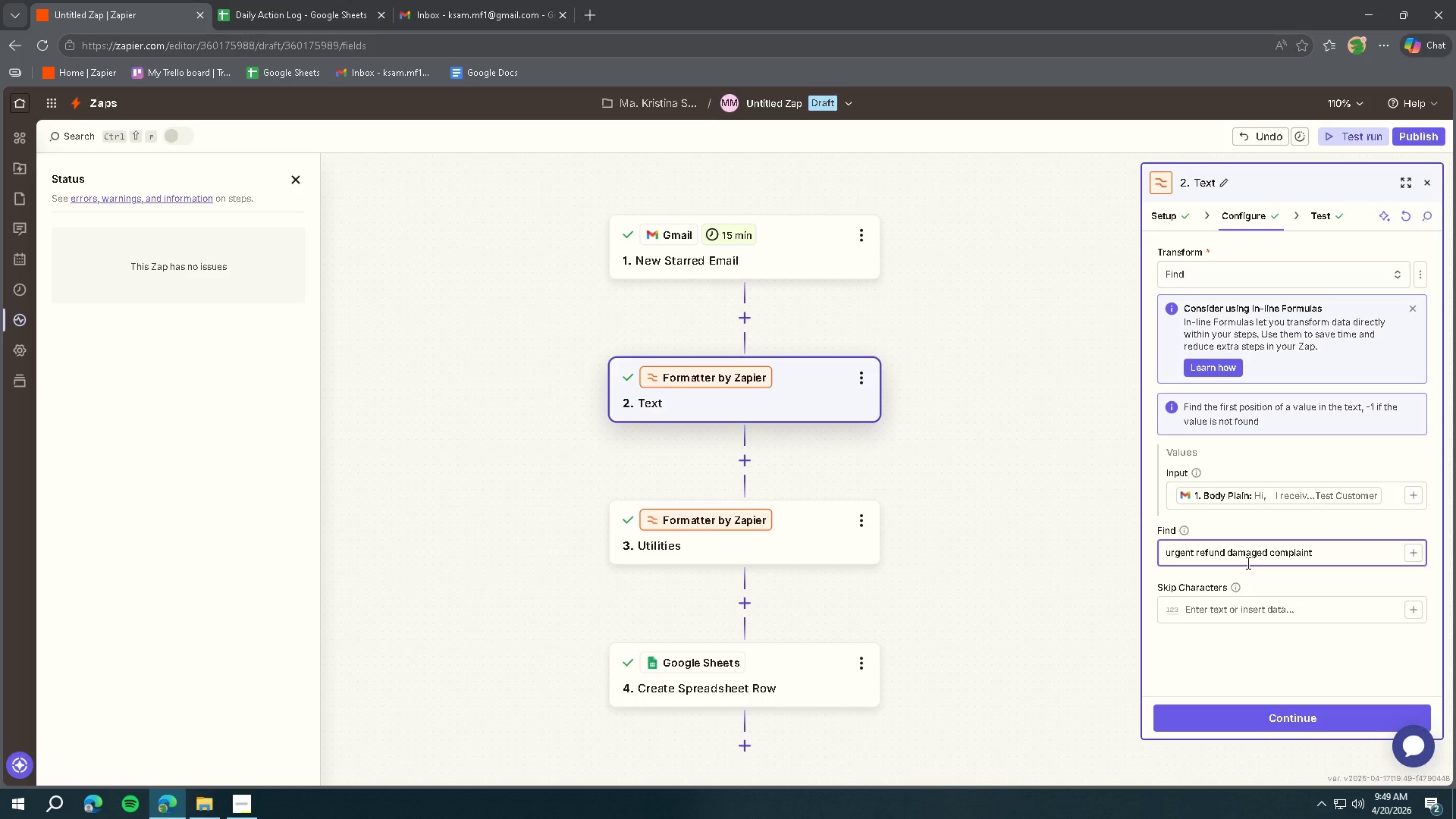 
wait(54.31)
 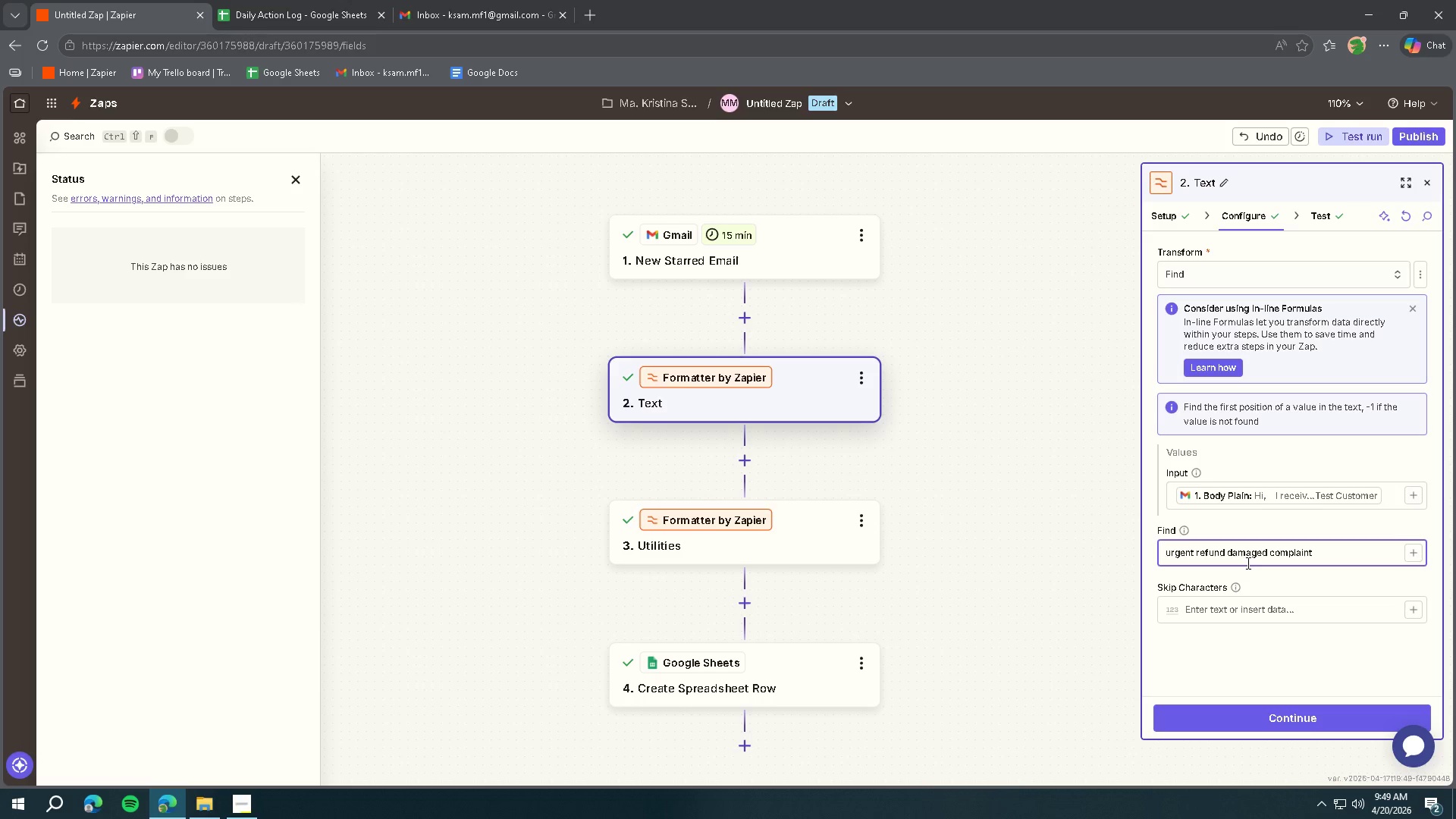 
left_click([251, 816])